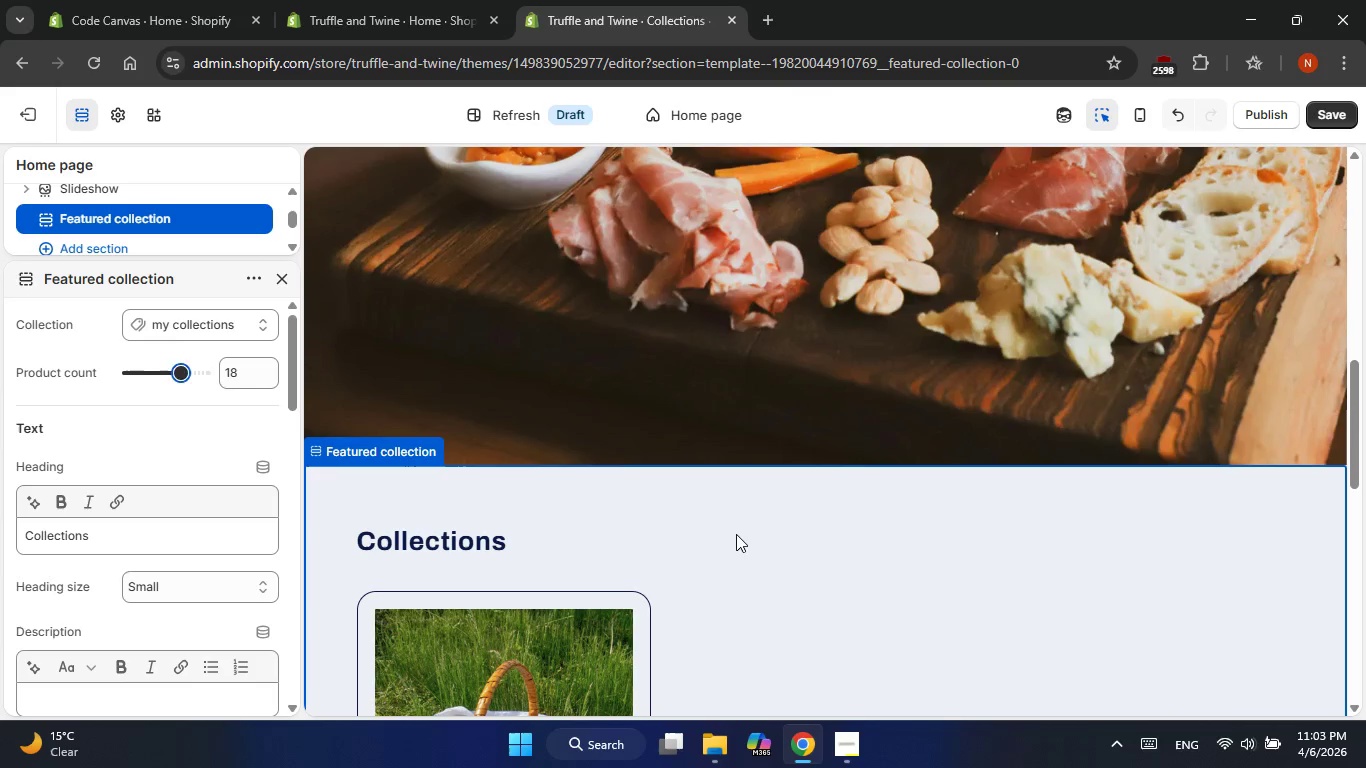 
left_click([736, 534])
 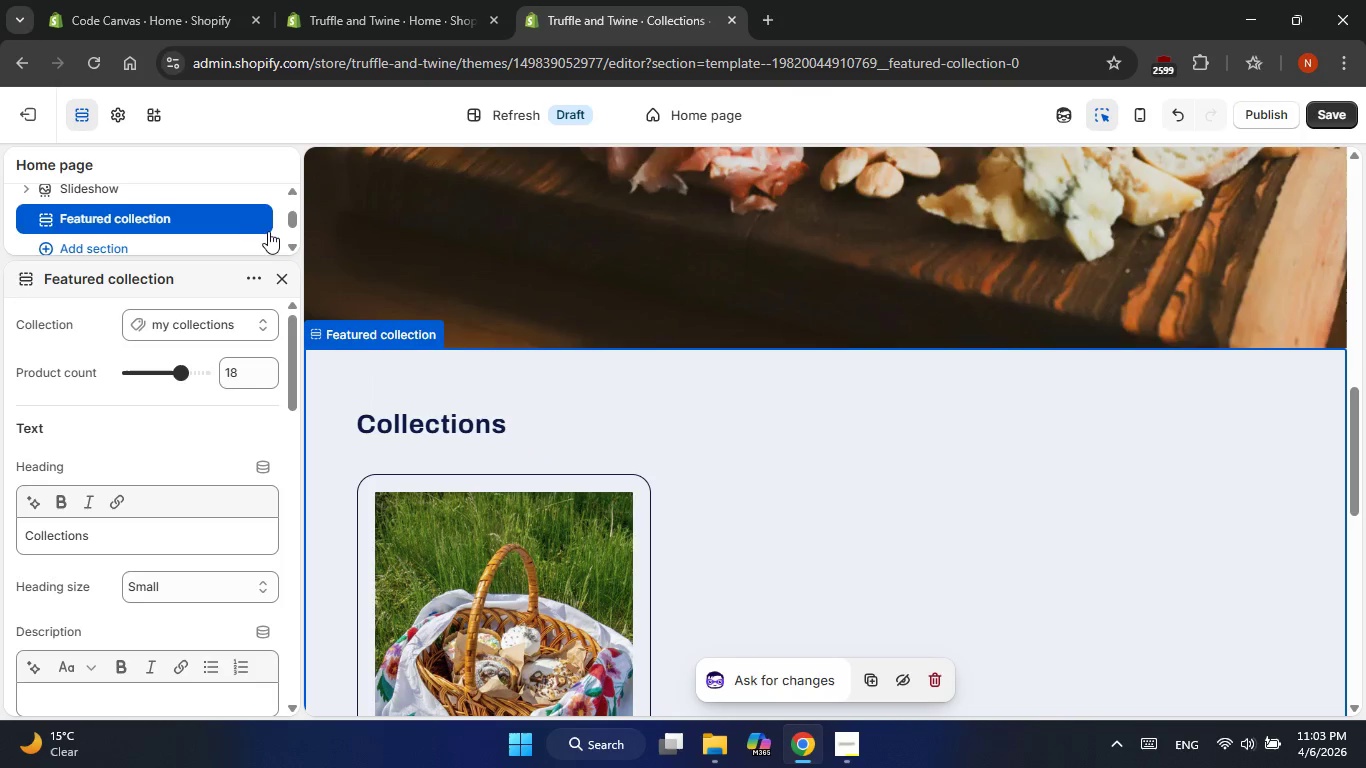 
wait(5.22)
 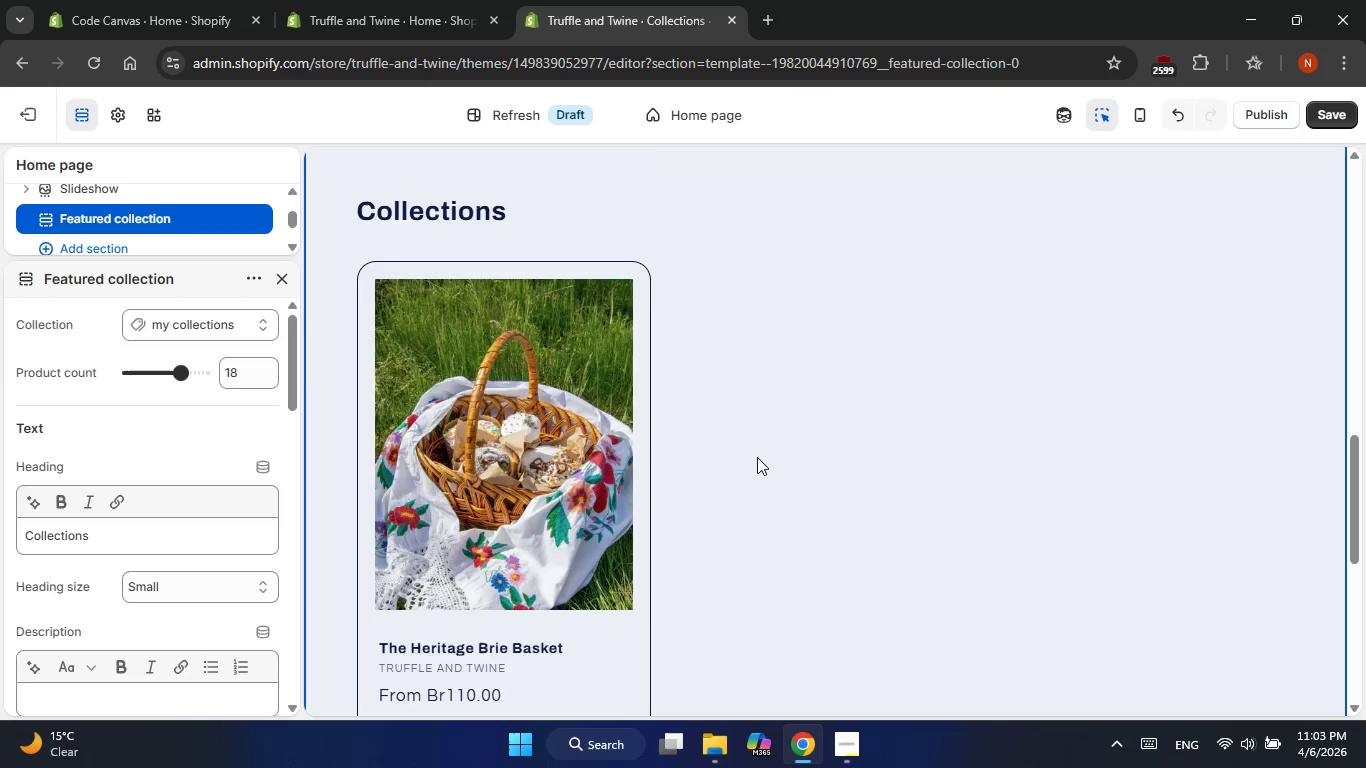 
left_click([144, 250])
 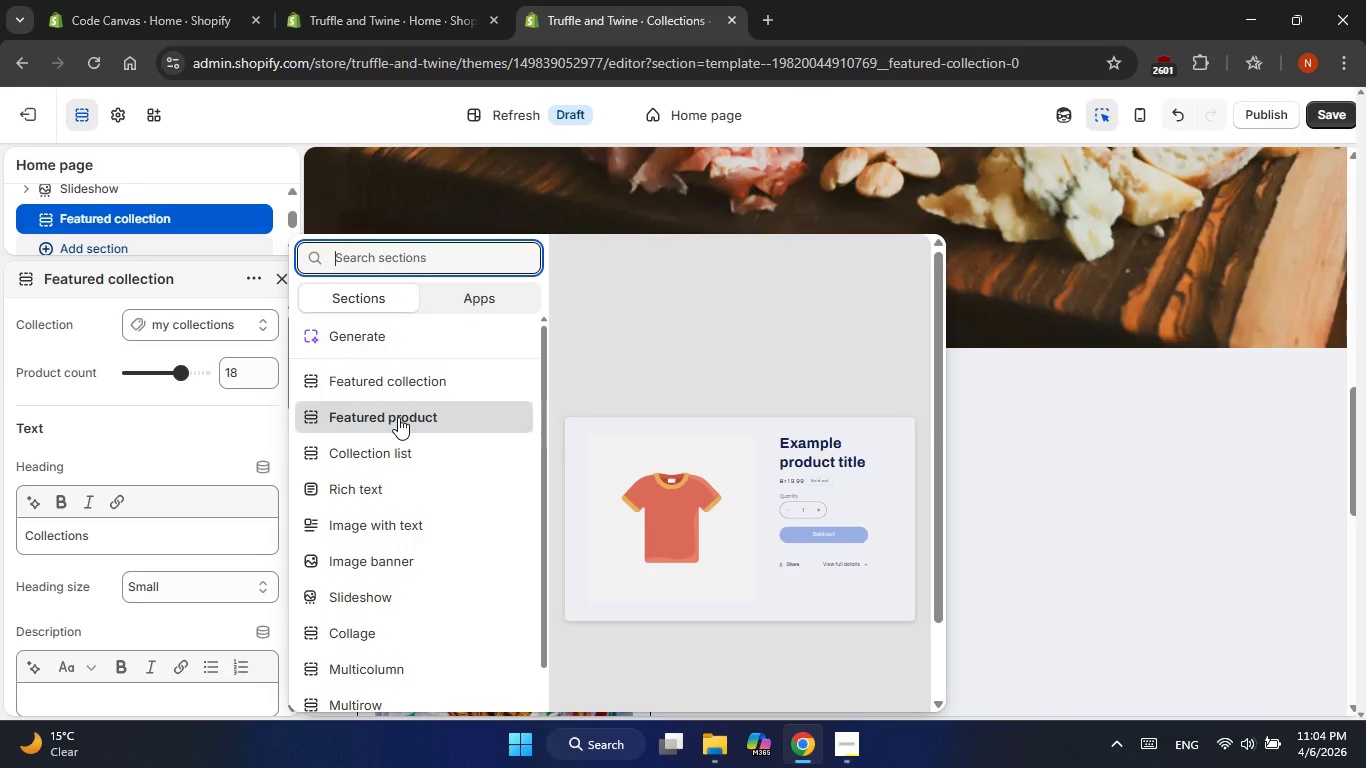 
left_click([398, 417])
 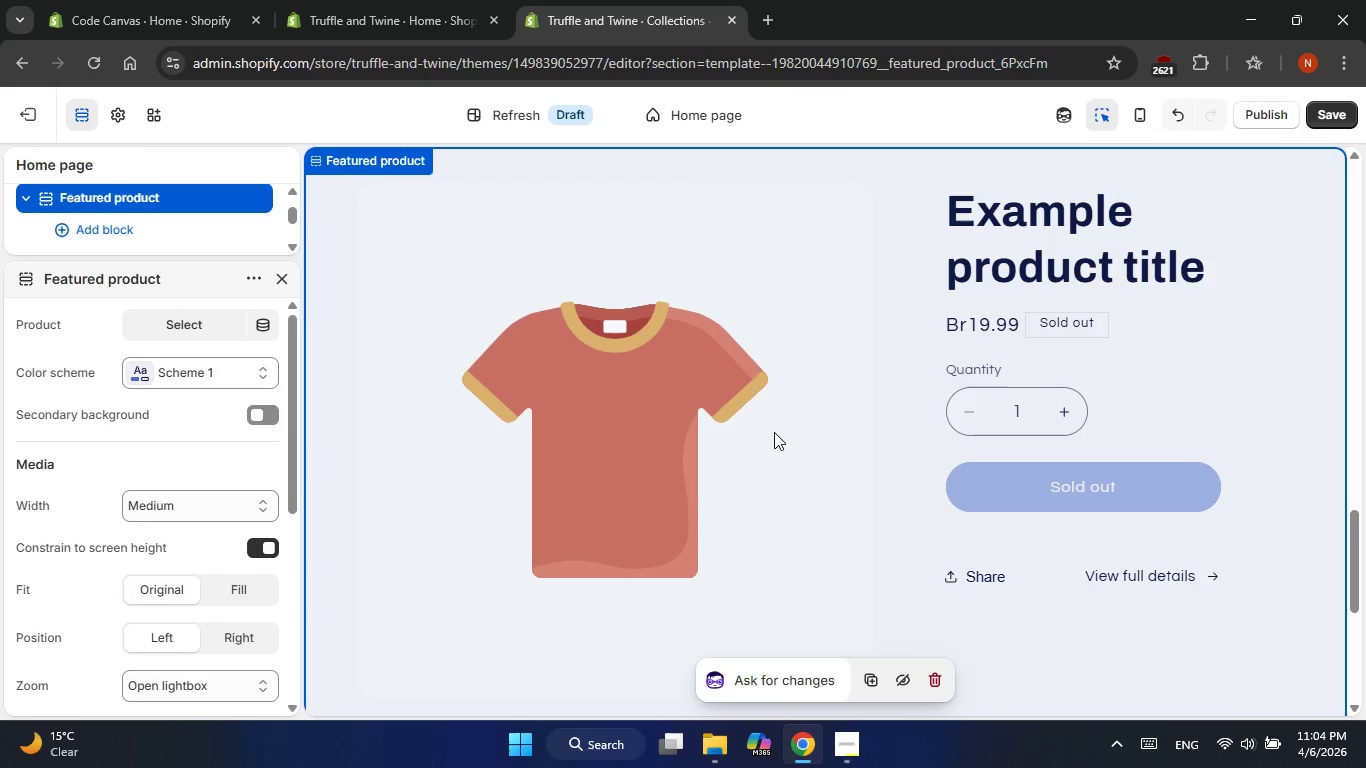 
wait(5.31)
 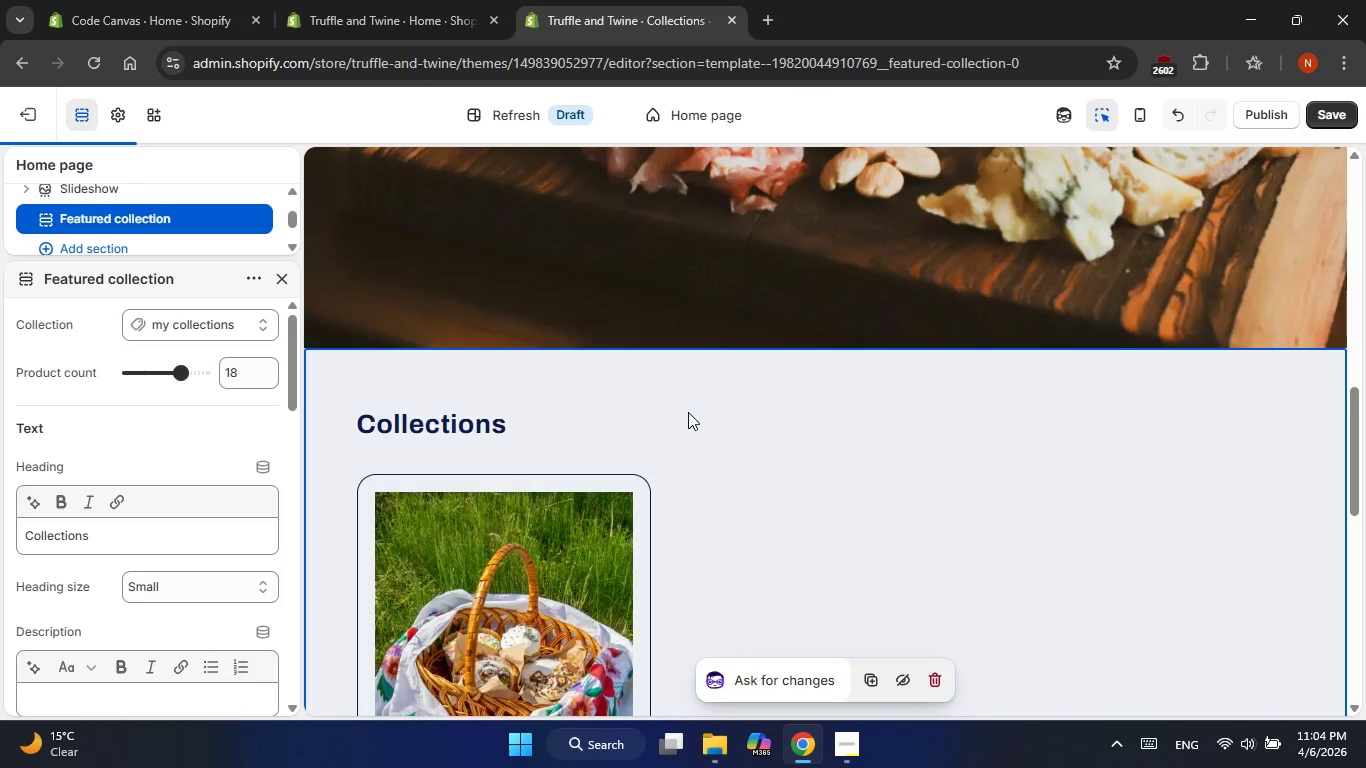 
left_click([179, 322])
 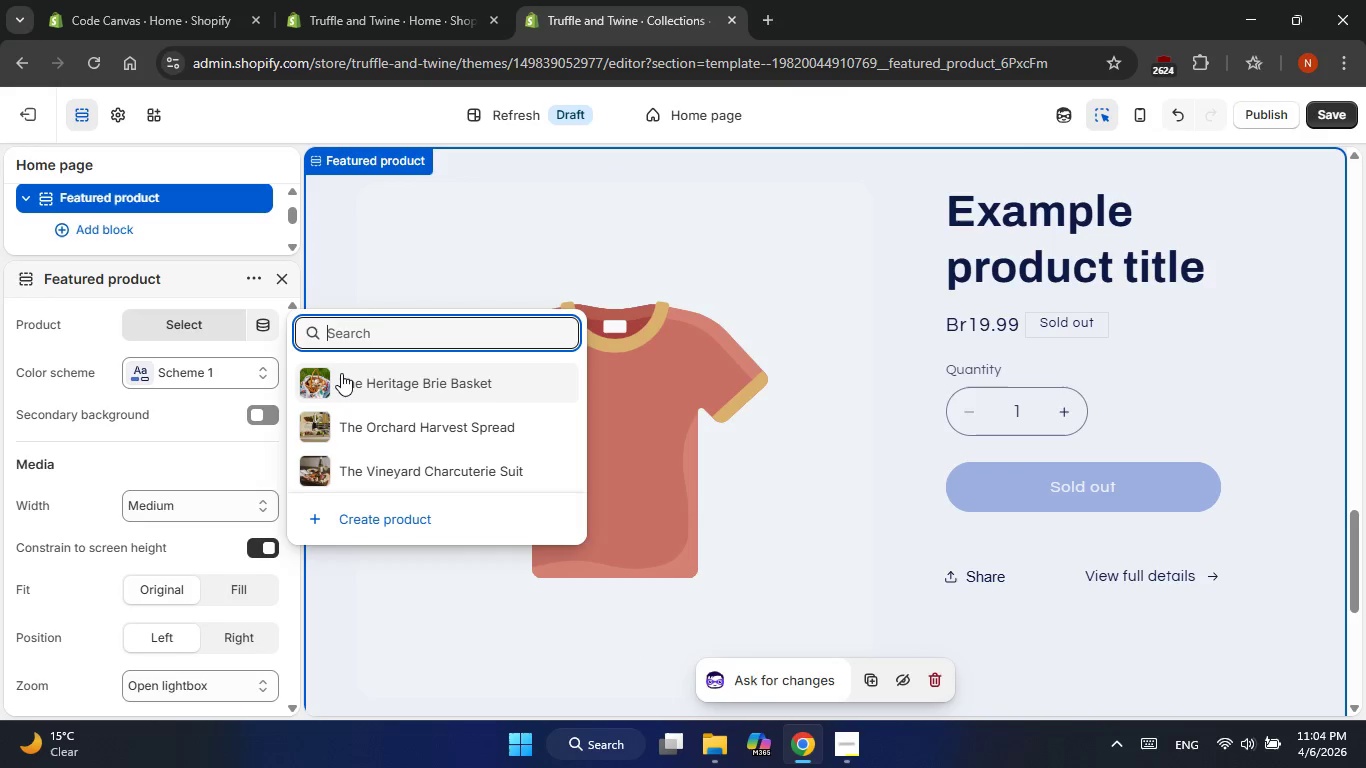 
left_click([341, 375])
 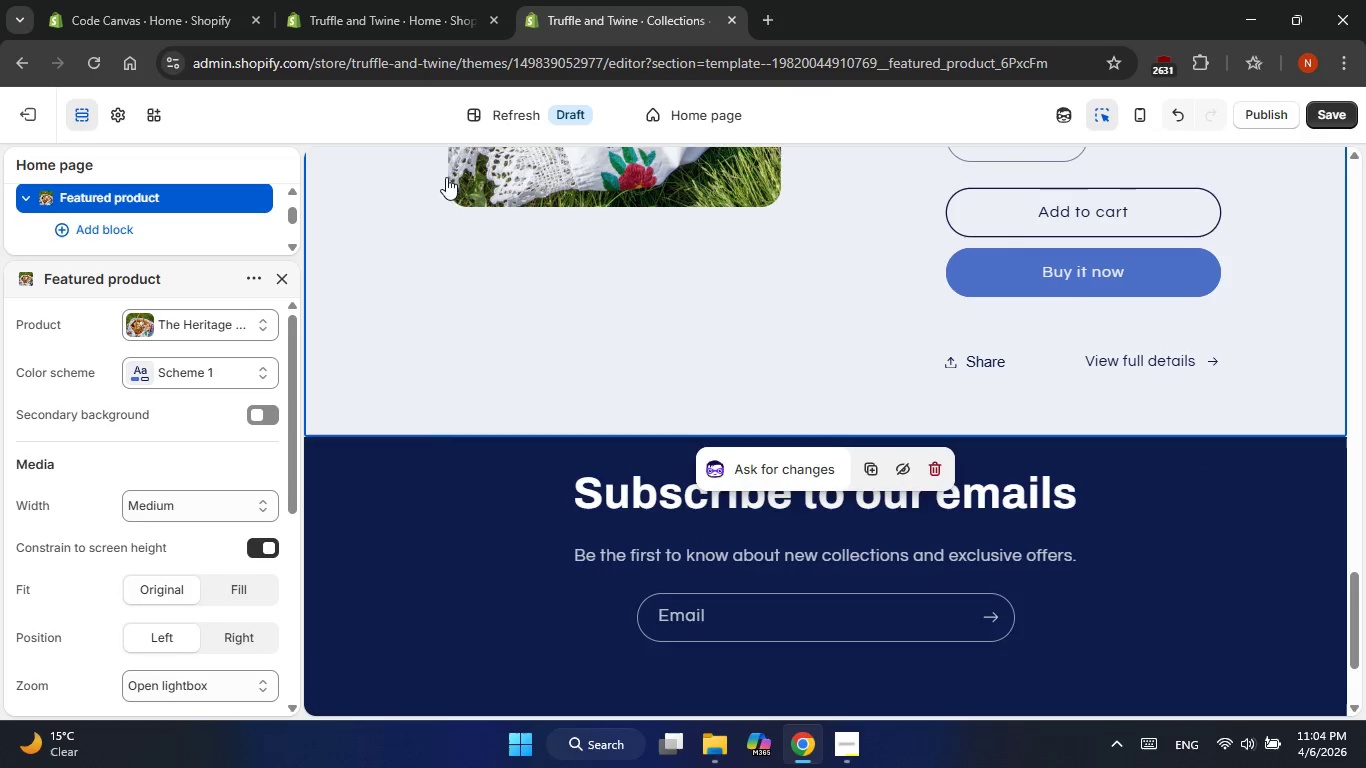 
wait(5.35)
 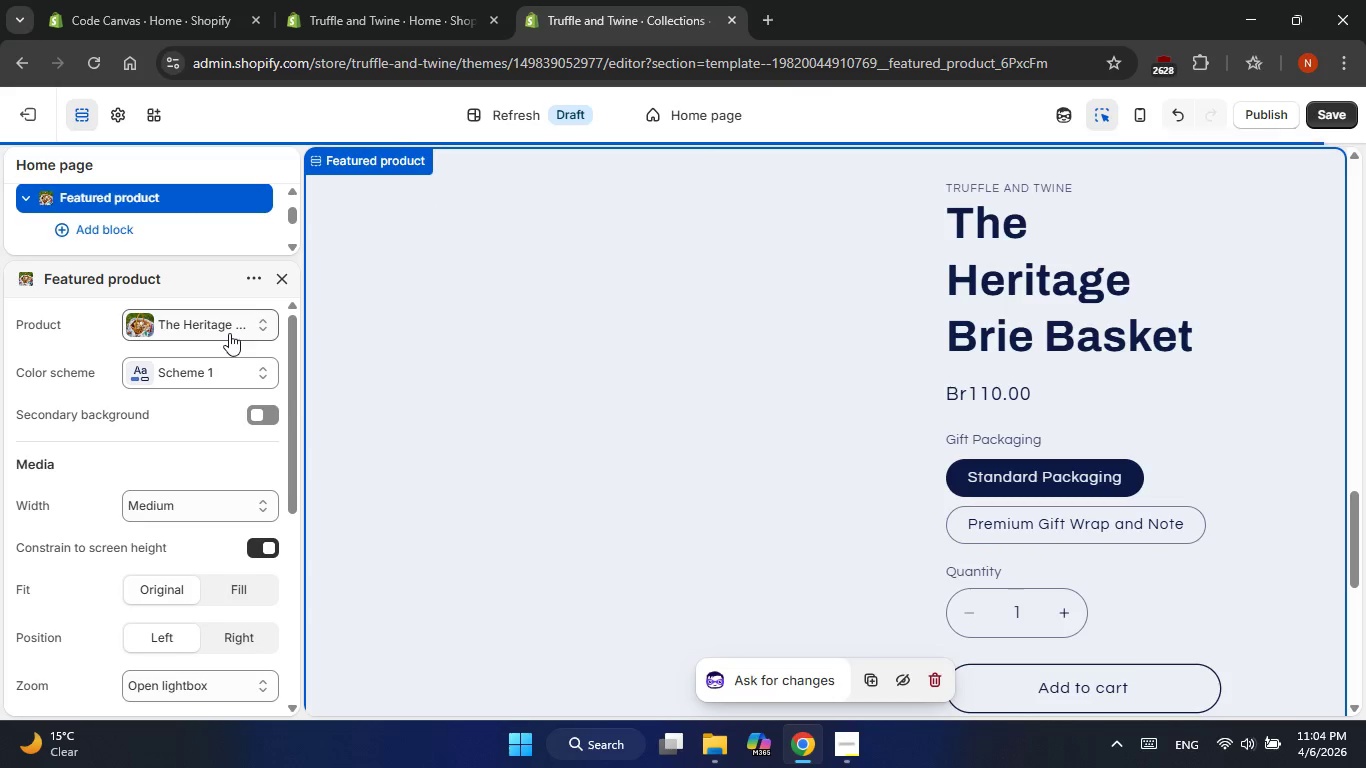 
mouse_move([492, 277])
 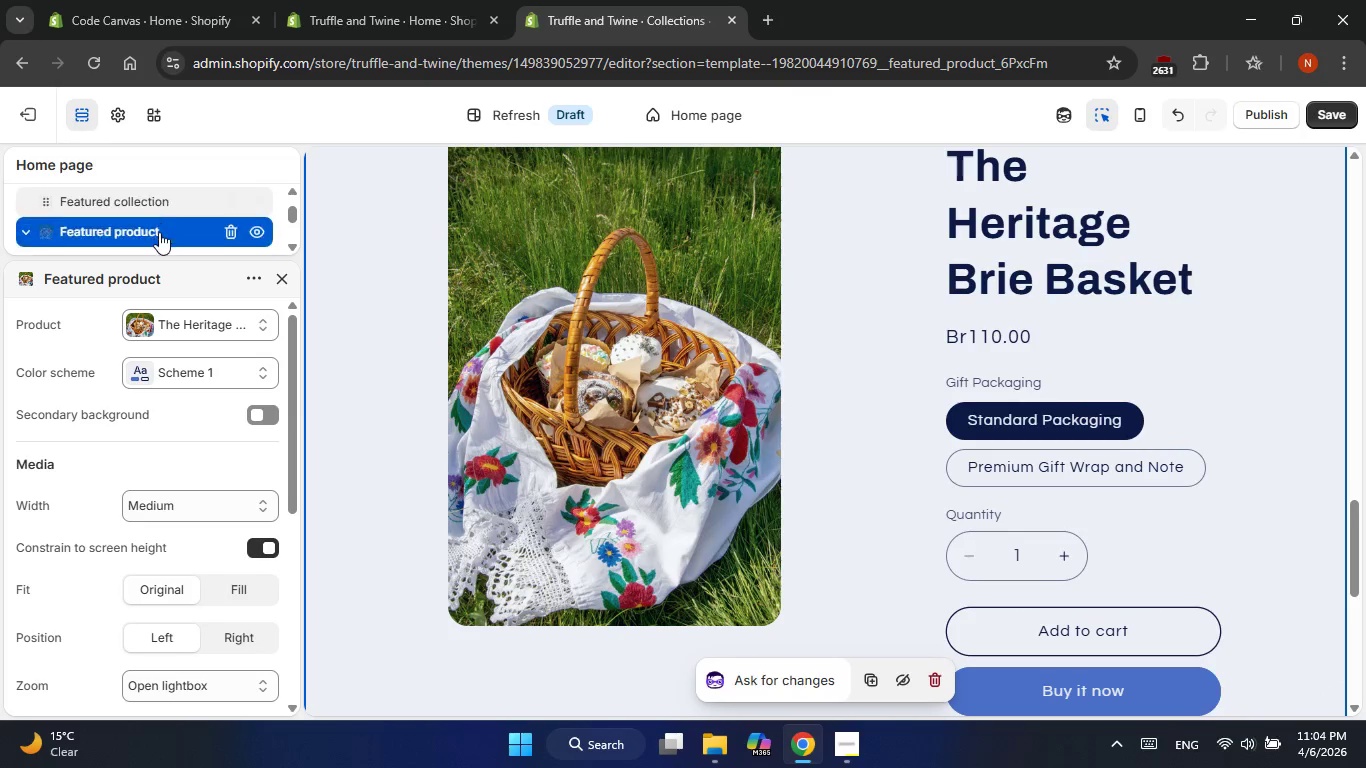 
left_click([152, 223])
 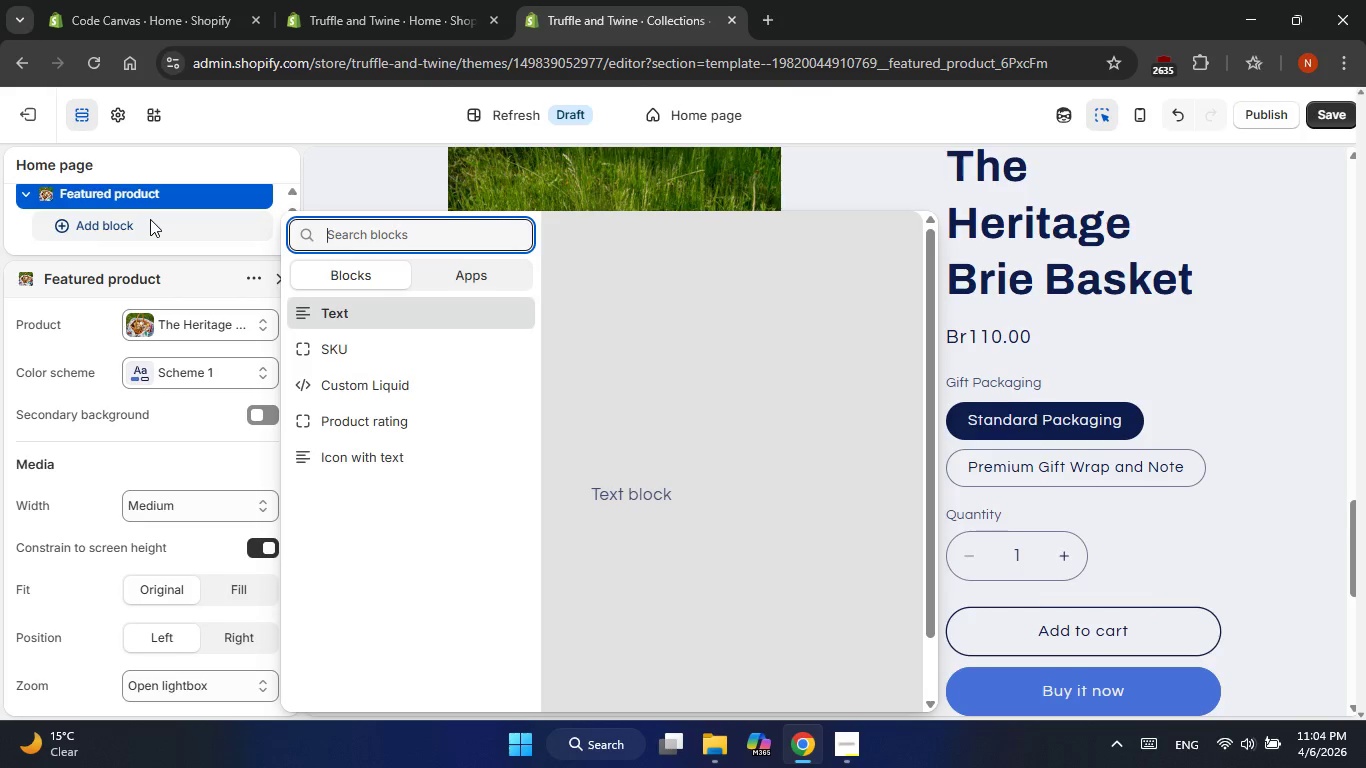 
wait(5.39)
 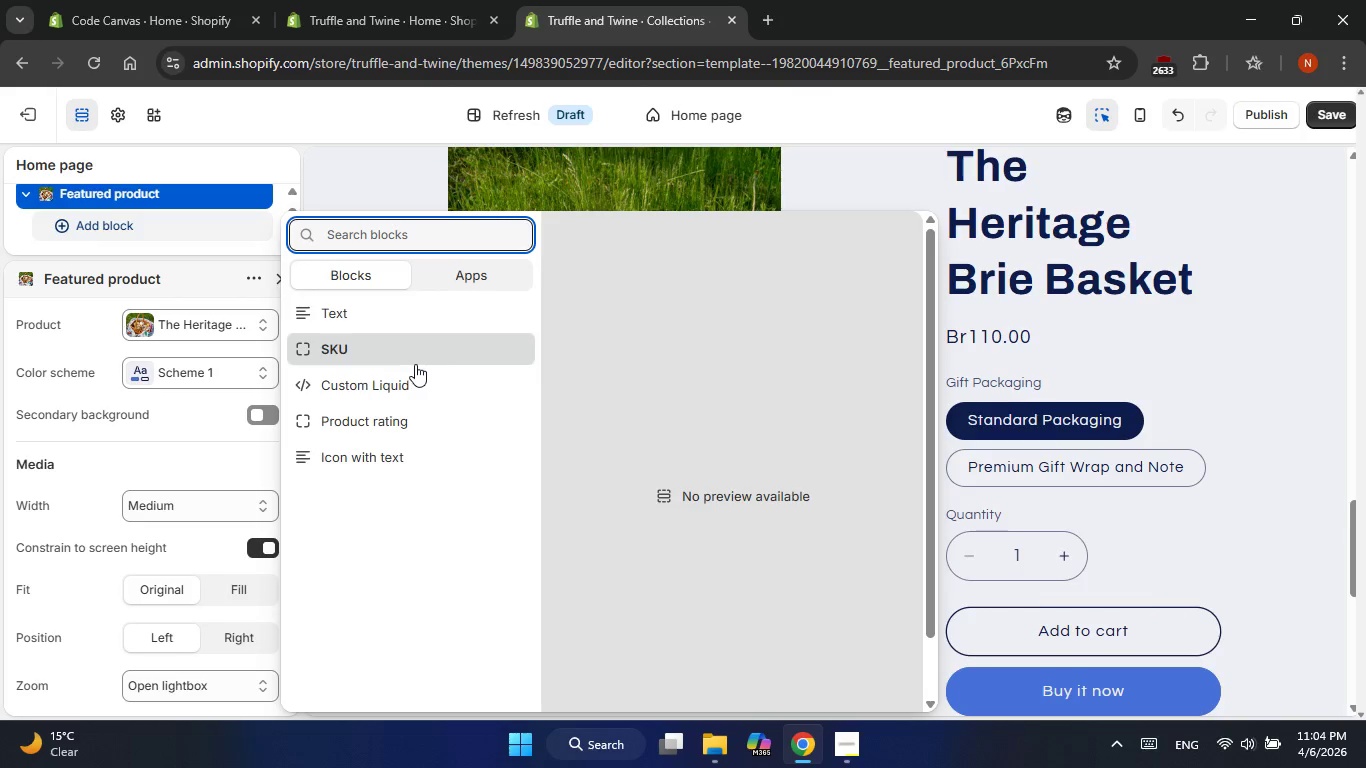 
left_click([58, 194])
 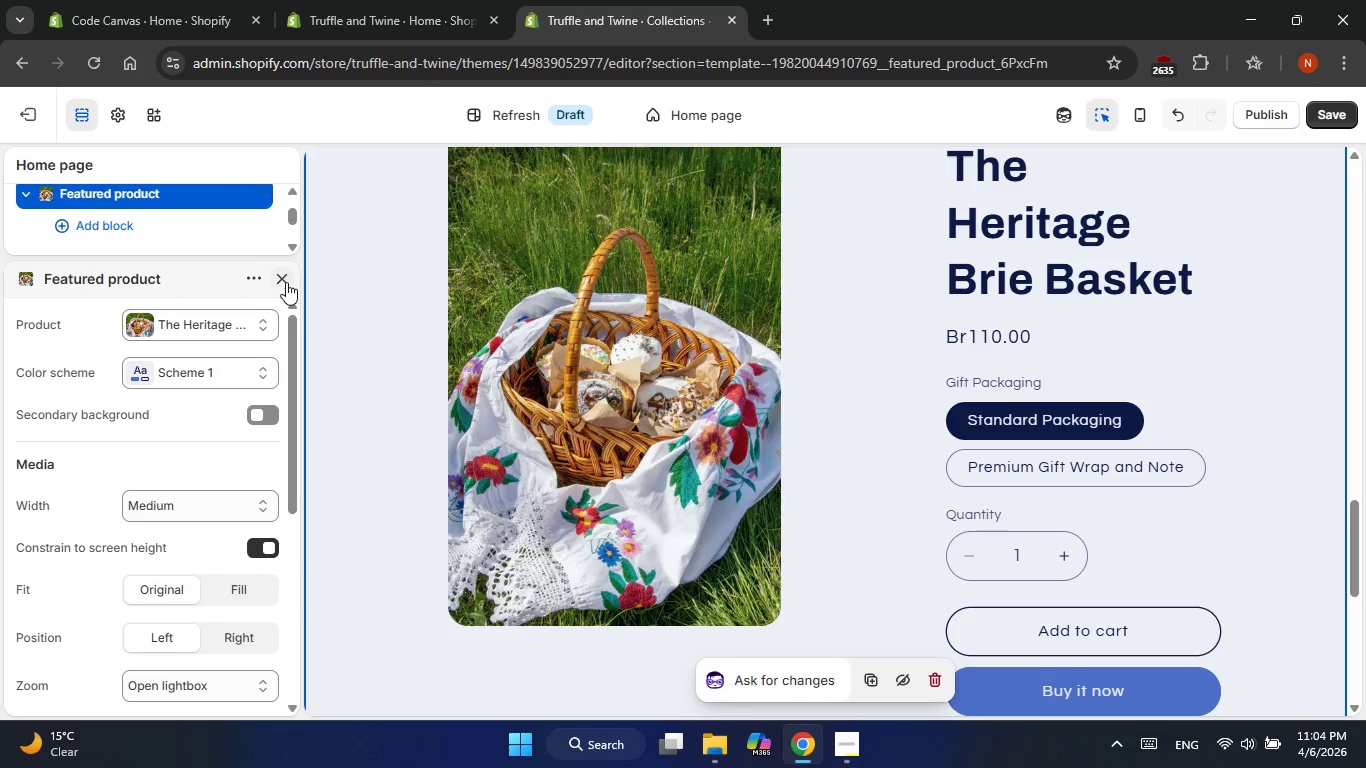 
left_click([286, 282])
 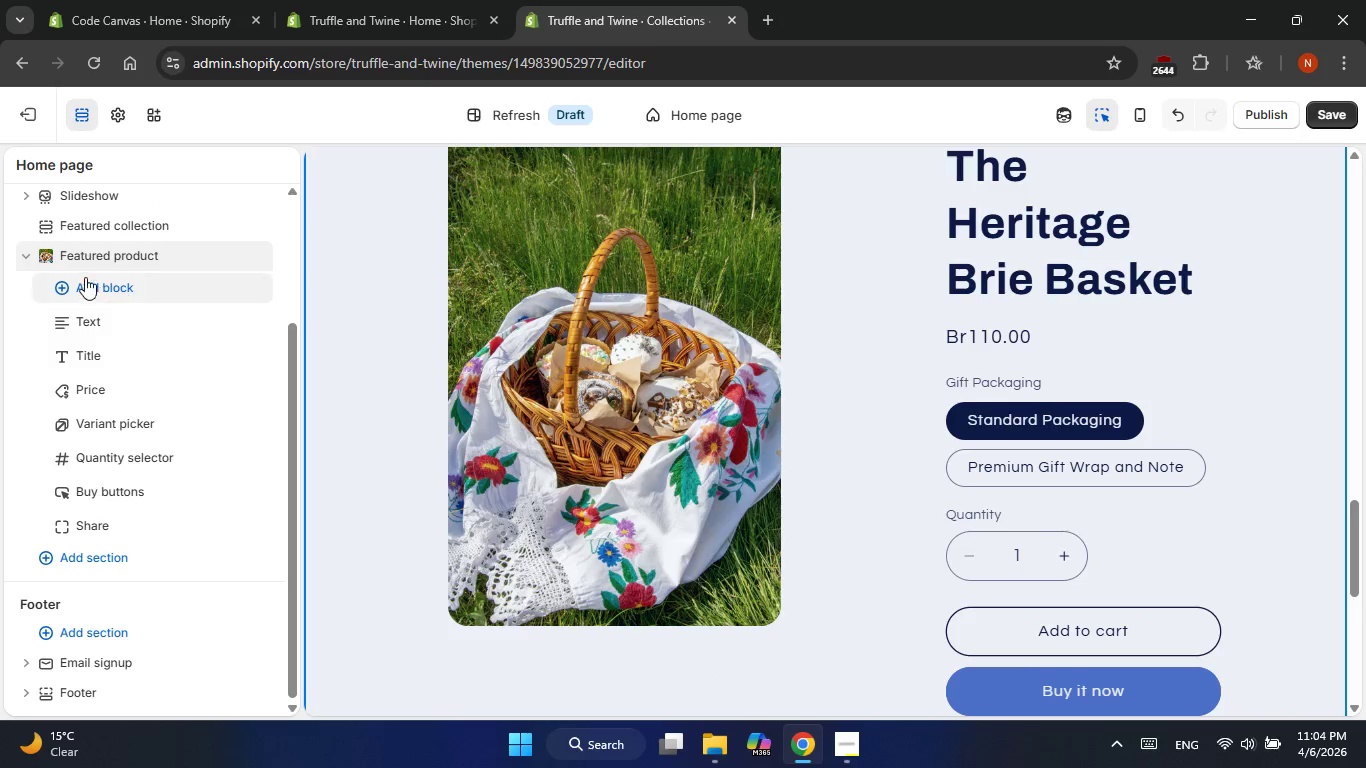 
left_click([31, 254])
 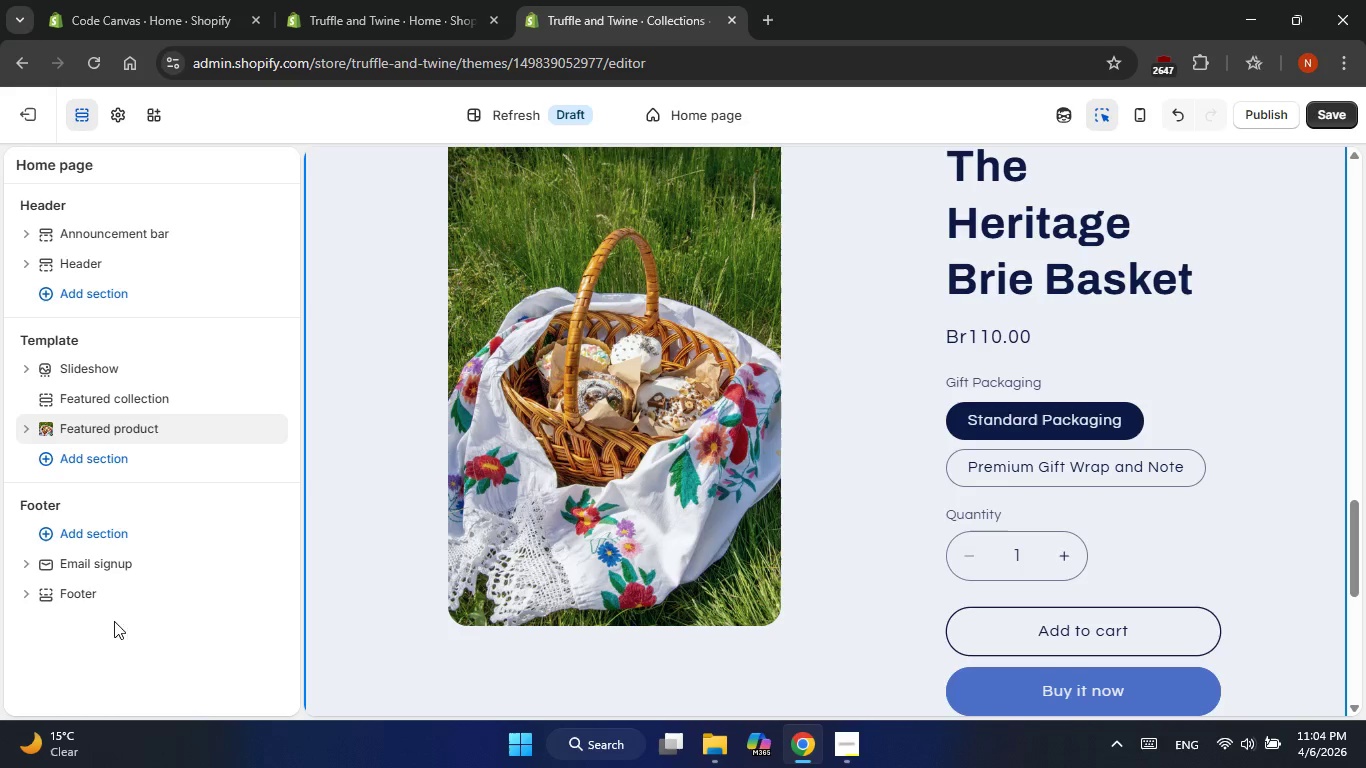 
left_click([110, 462])
 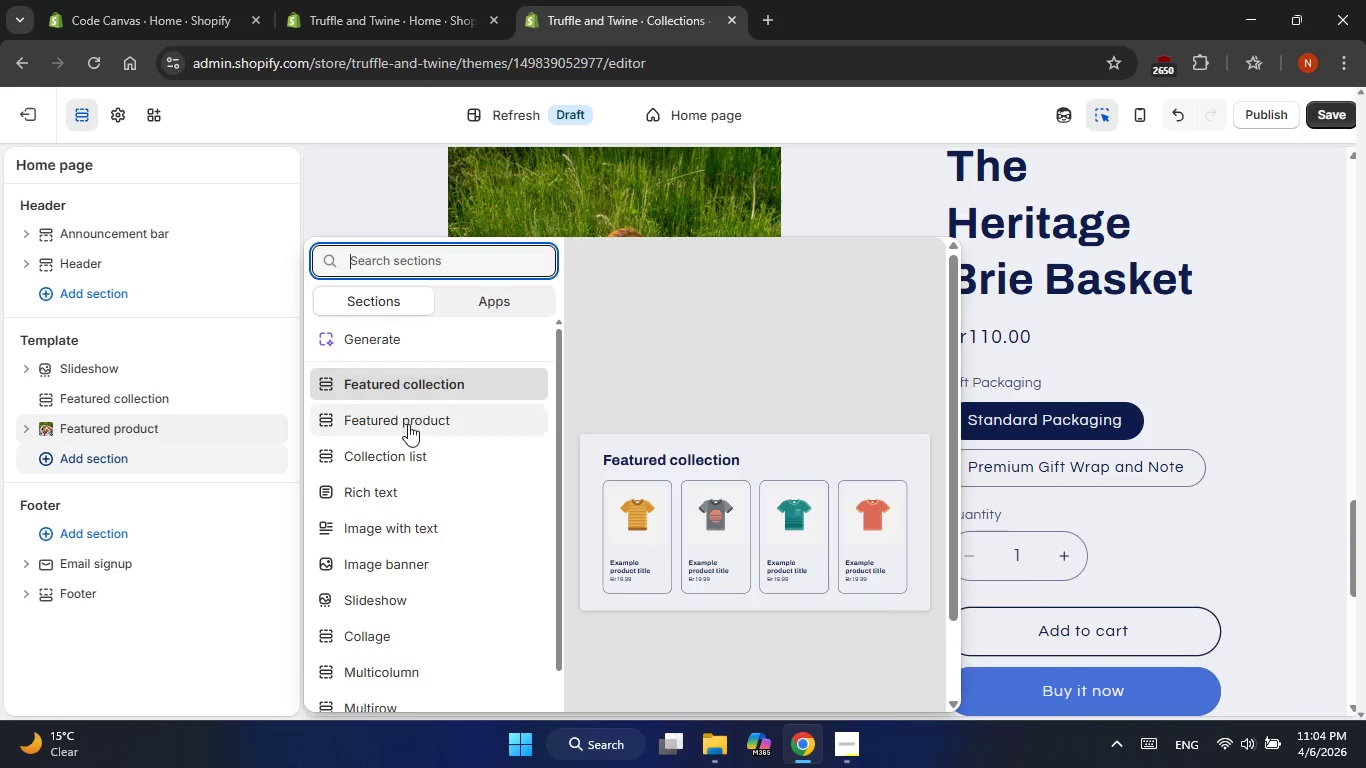 
left_click([407, 426])
 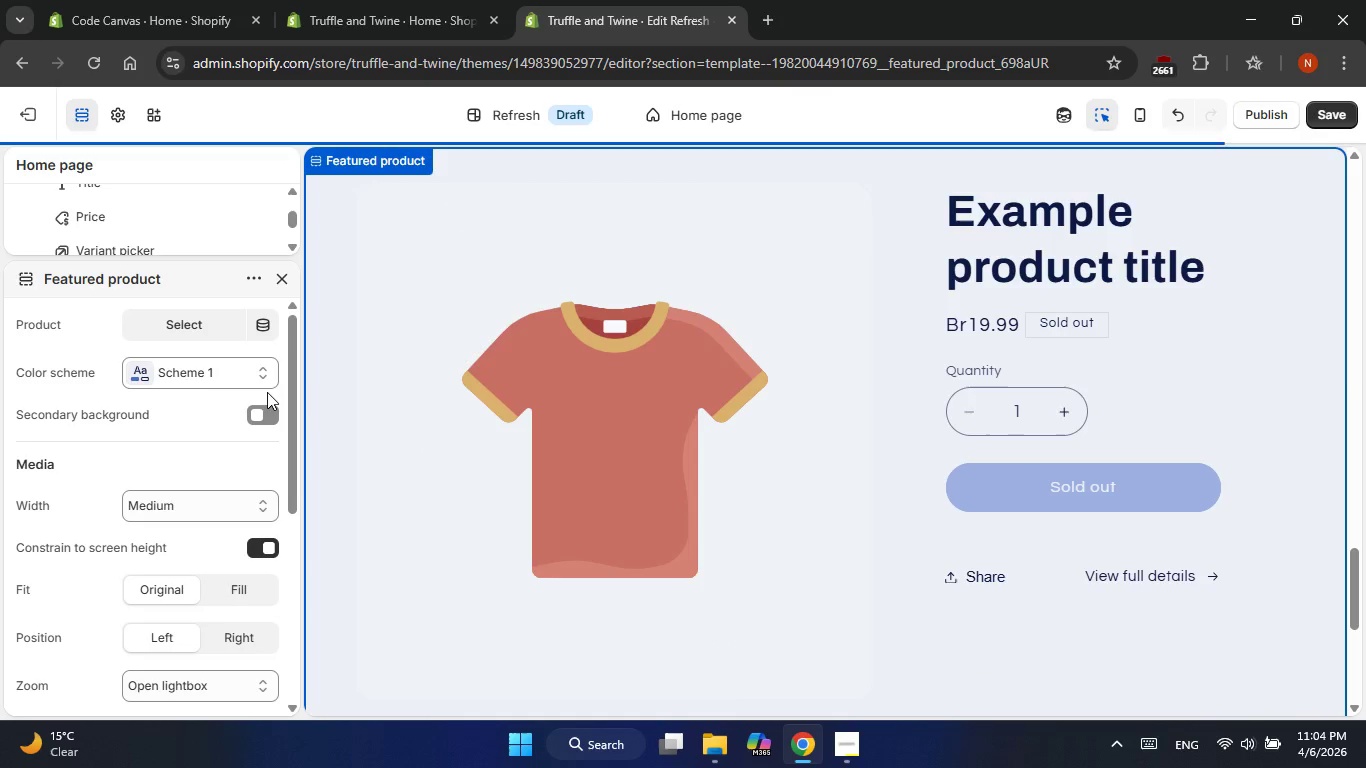 
left_click([166, 310])
 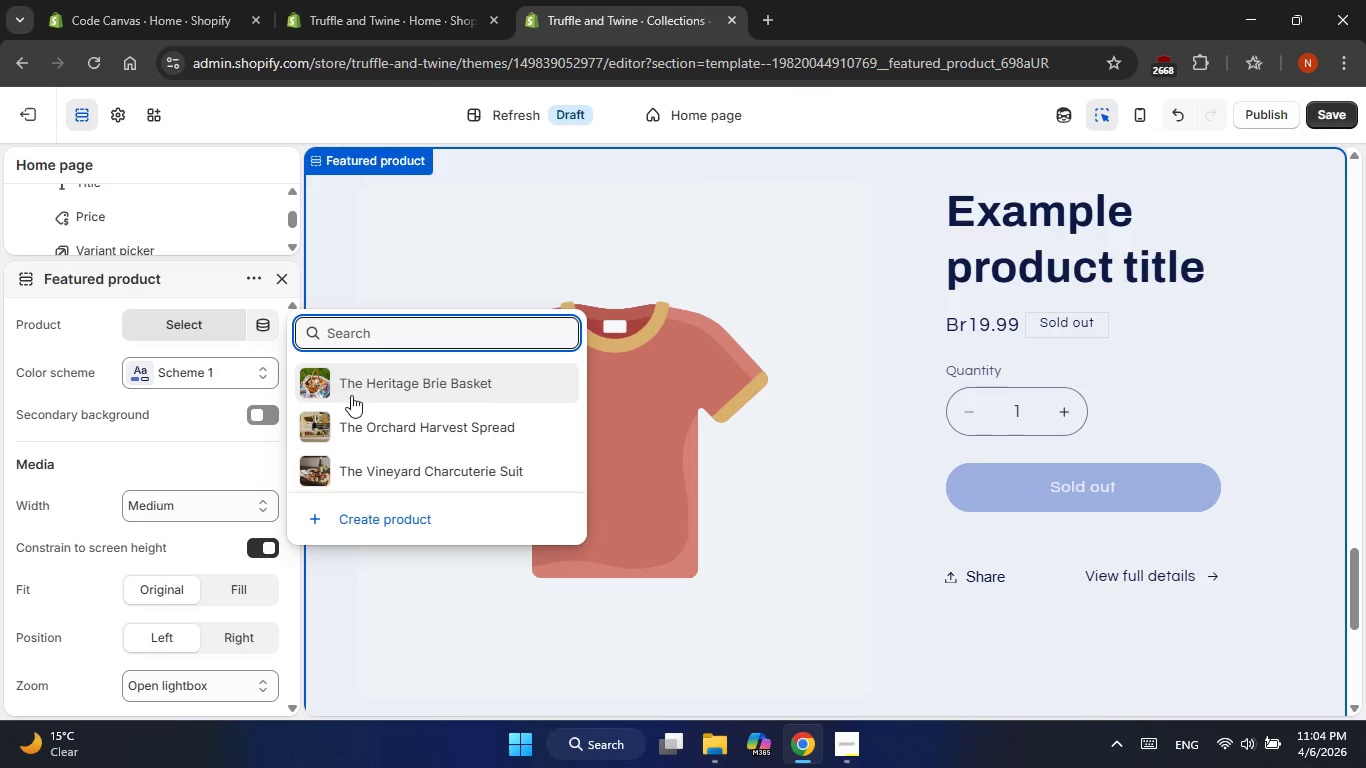 
left_click([358, 422])
 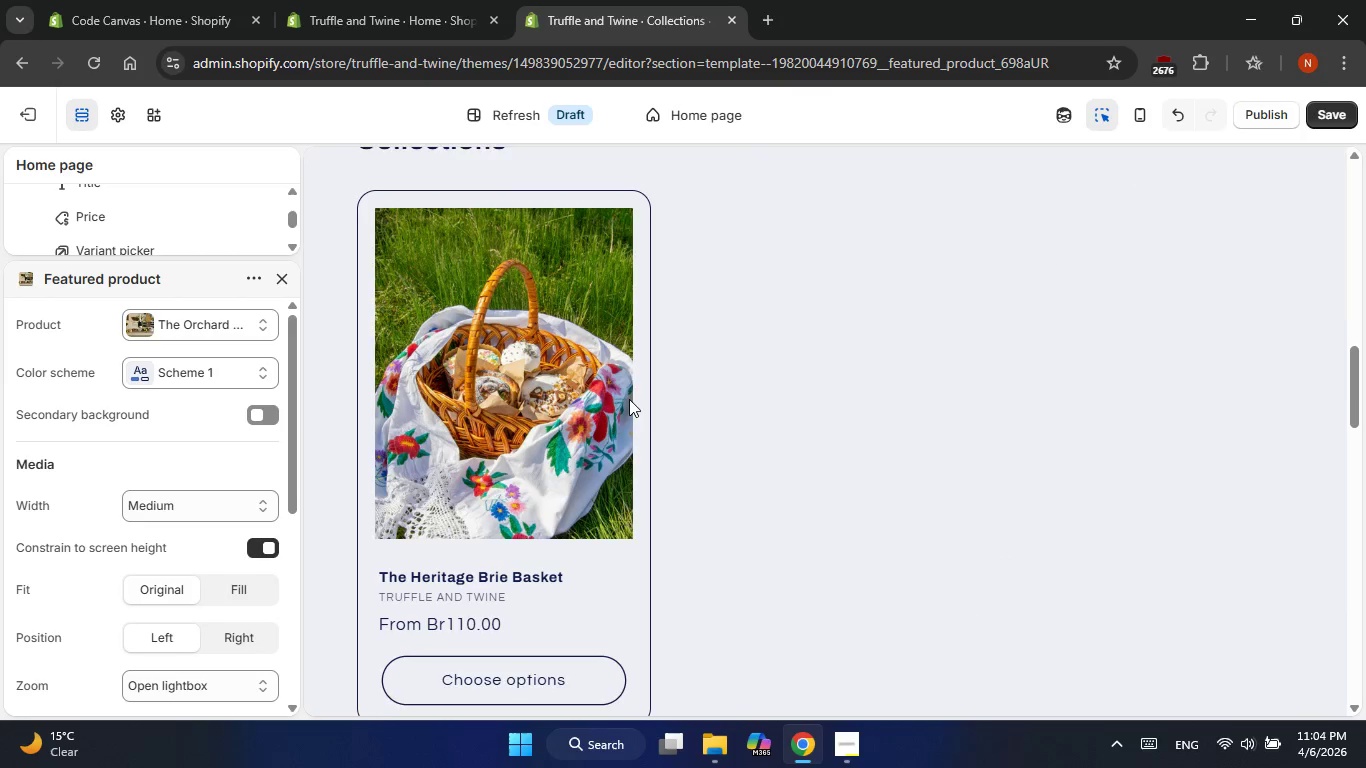 
wait(14.03)
 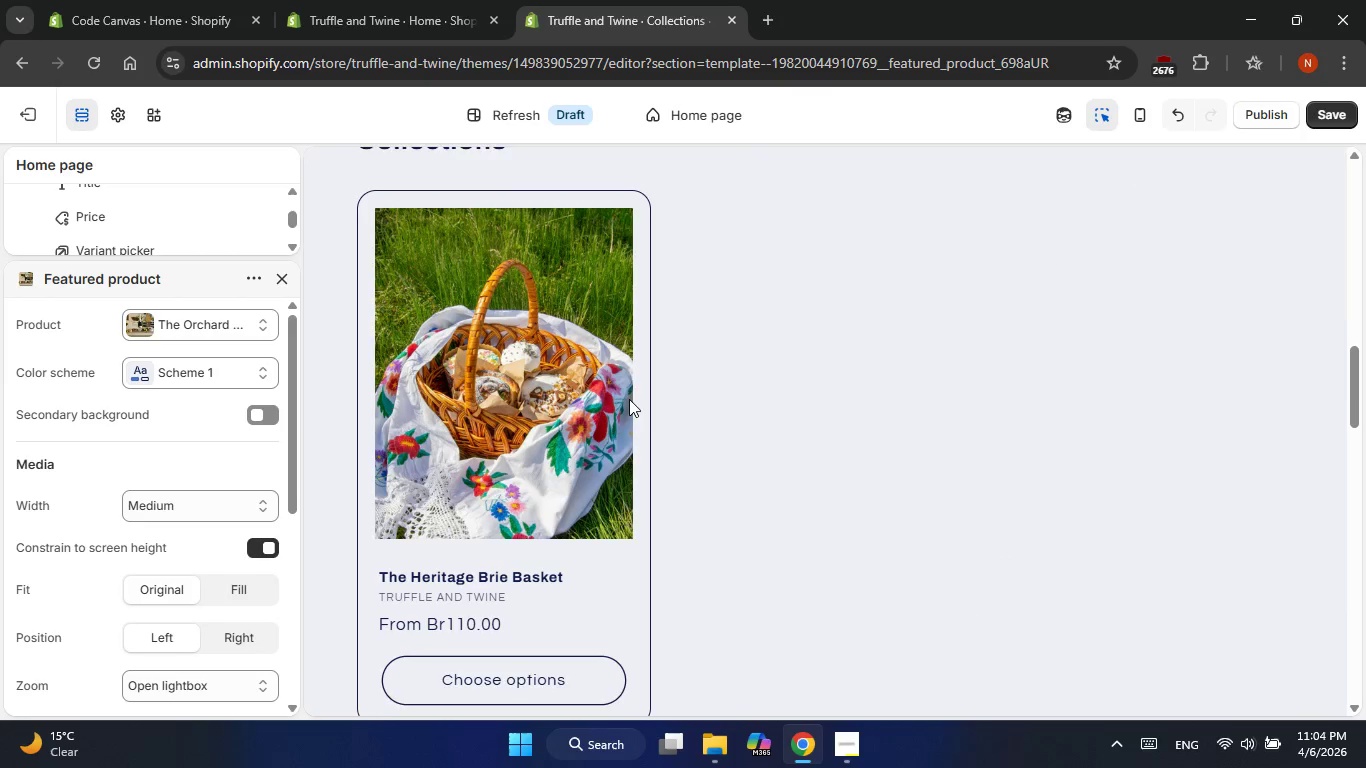 
scroll: coordinate [130, 221], scroll_direction: down, amount: 12.0
 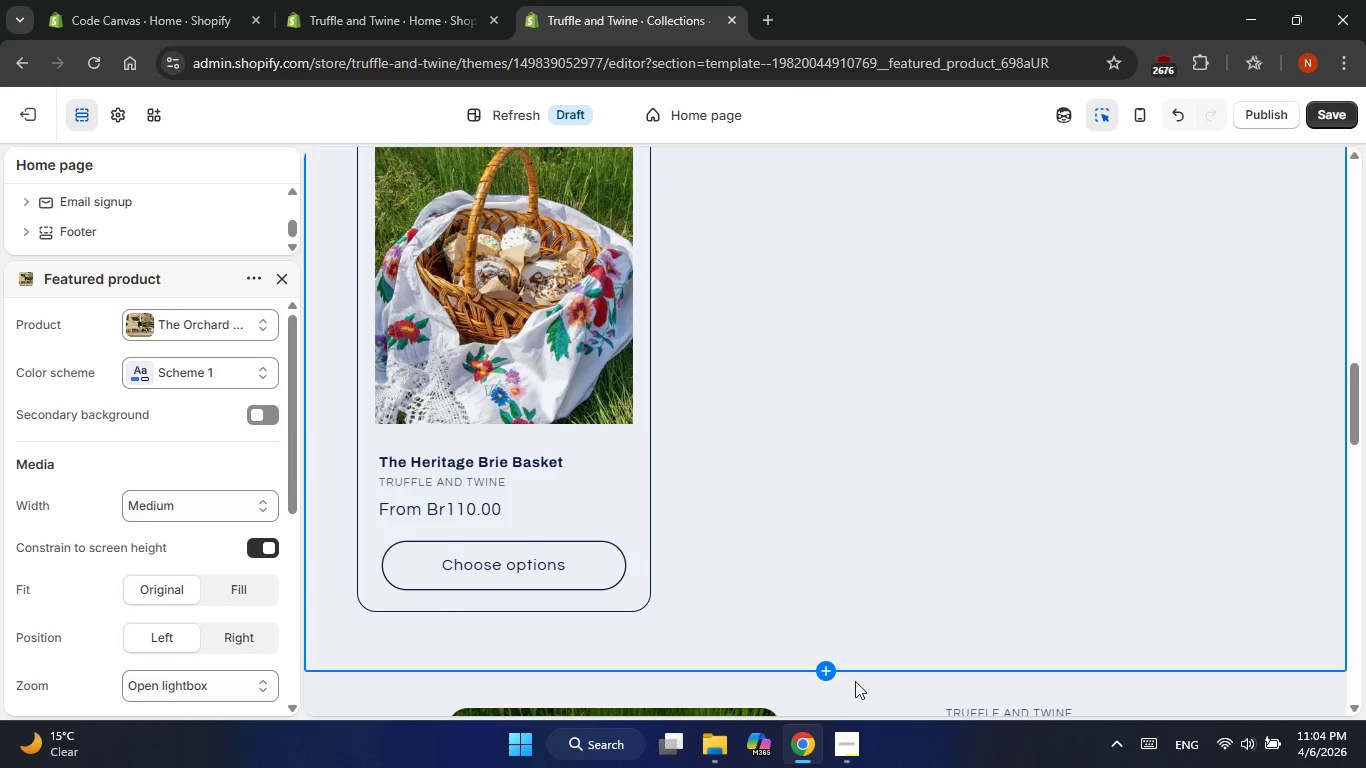 
left_click([840, 724])